 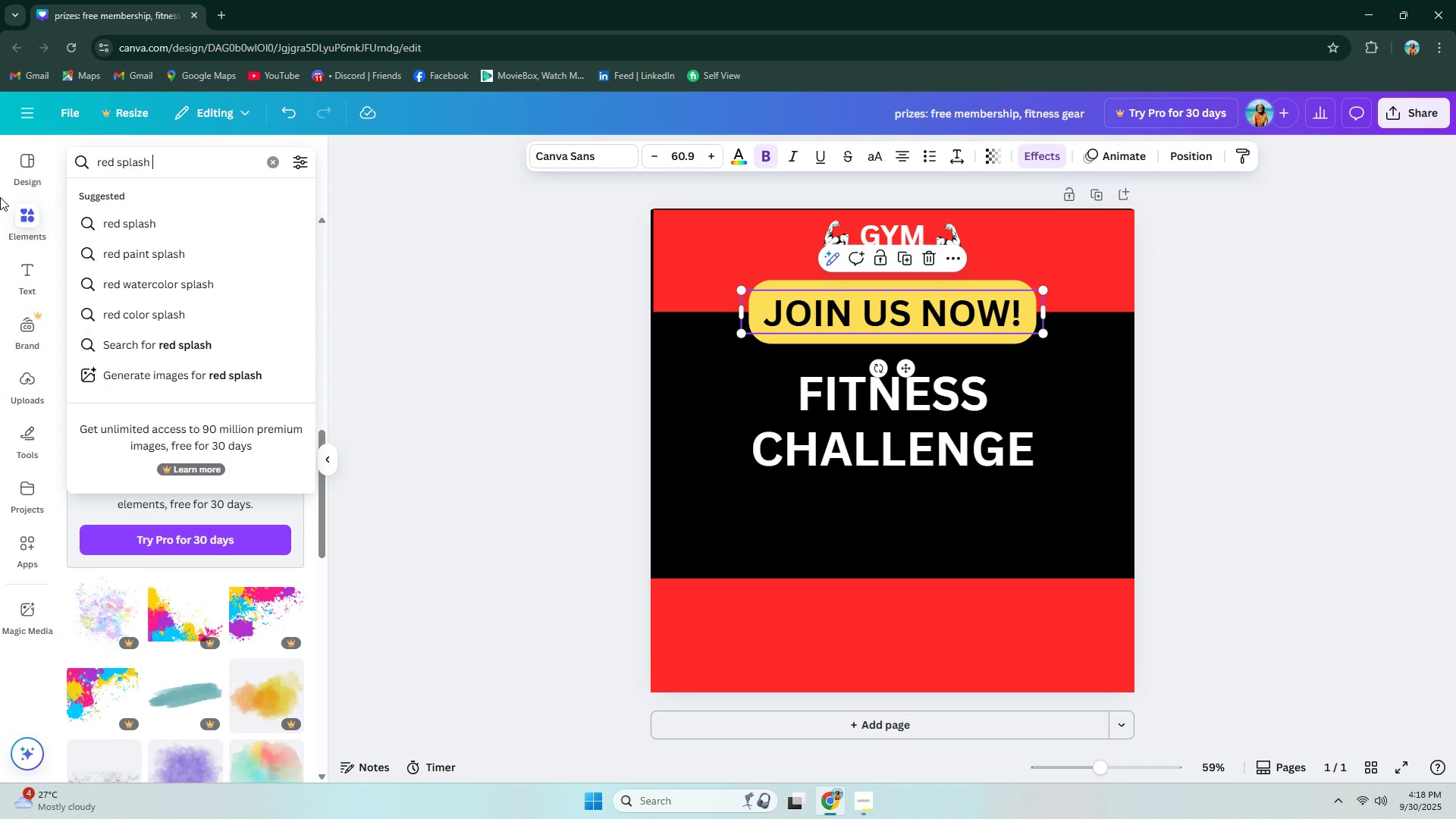 
key(ArrowDown)
 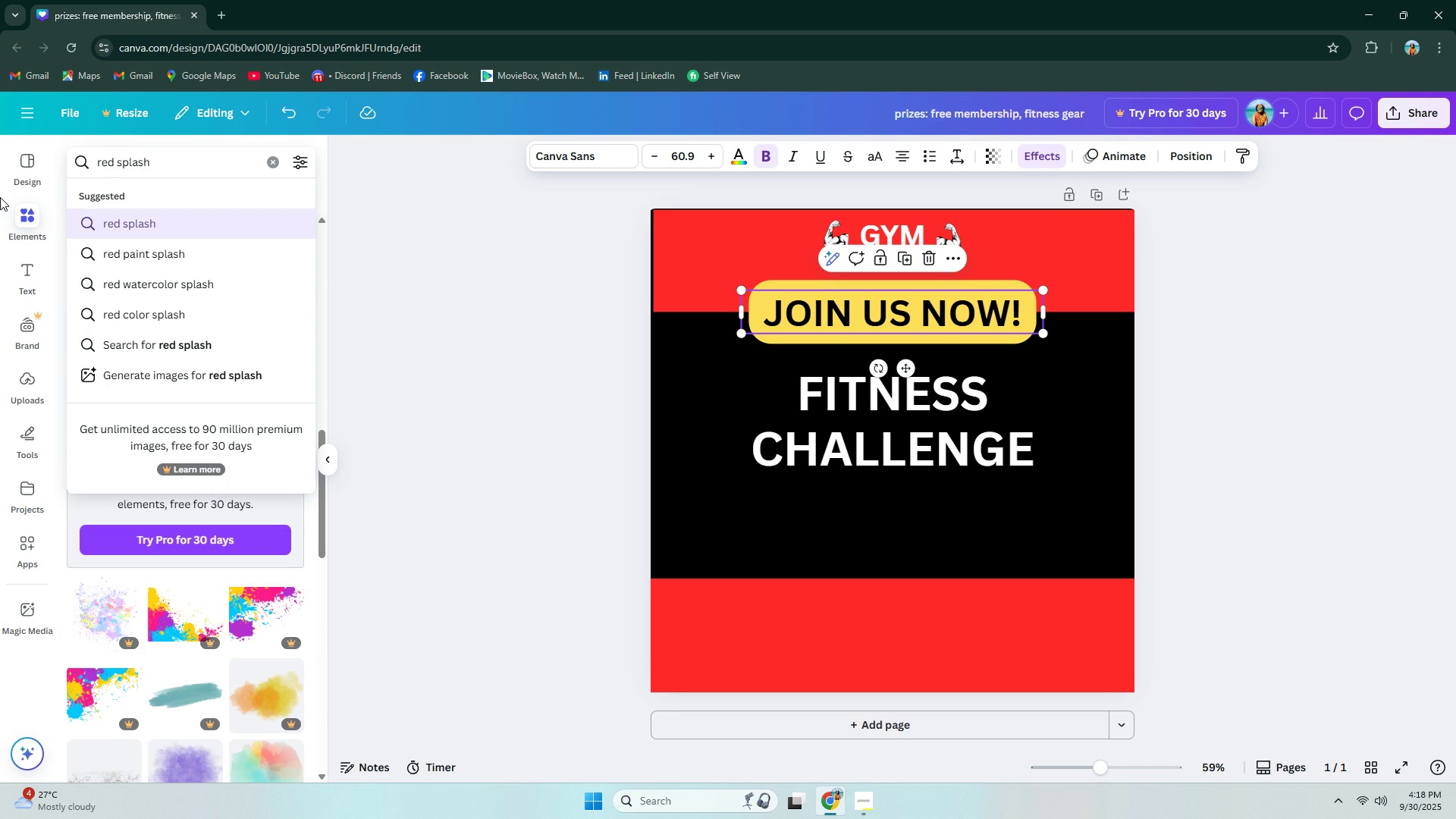 
key(Backspace)
key(Backspace)
key(Backspace)
key(Backspace)
key(Backspace)
key(Backspace)
type(paint s)
 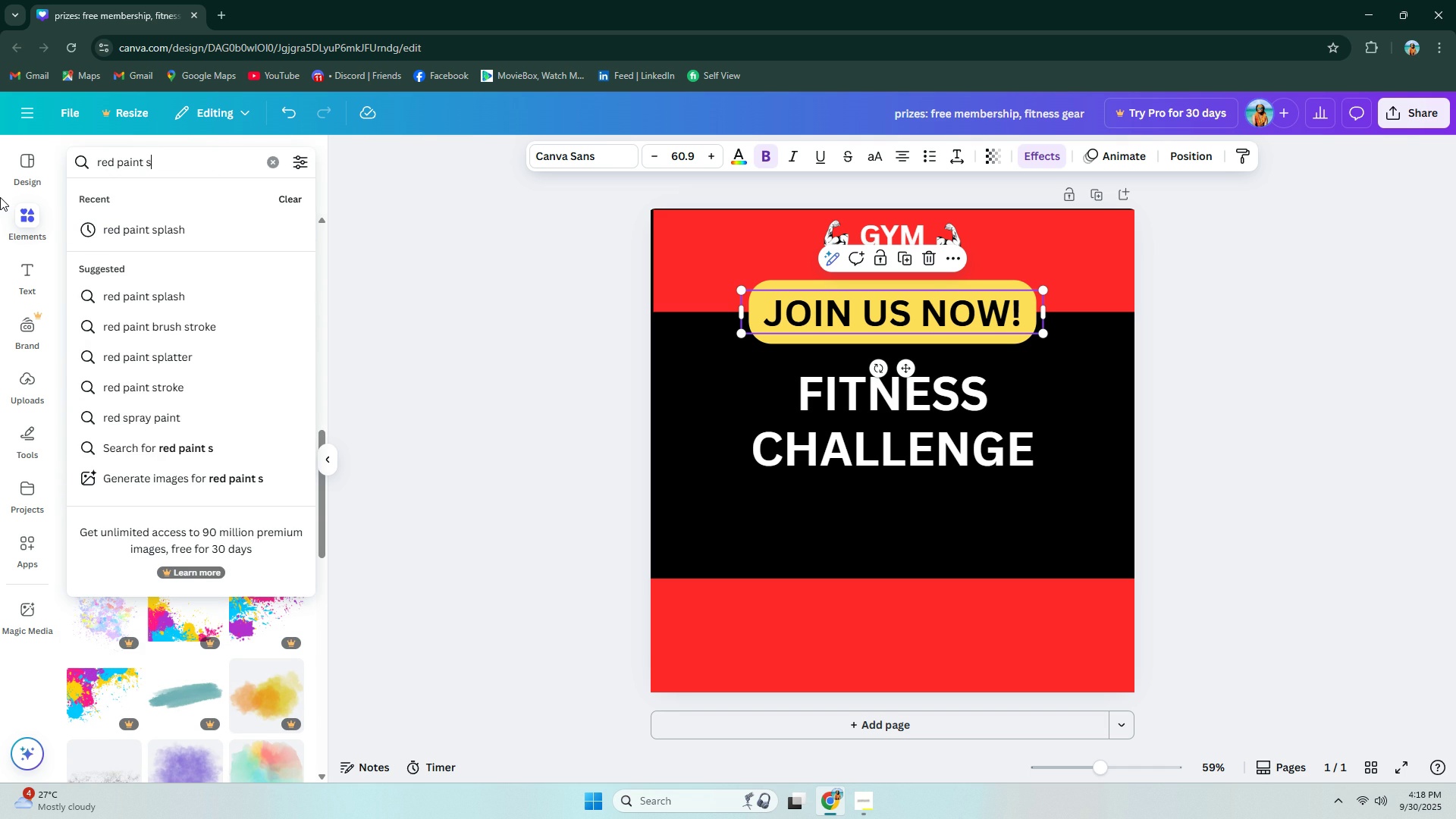 
key(ArrowDown)
 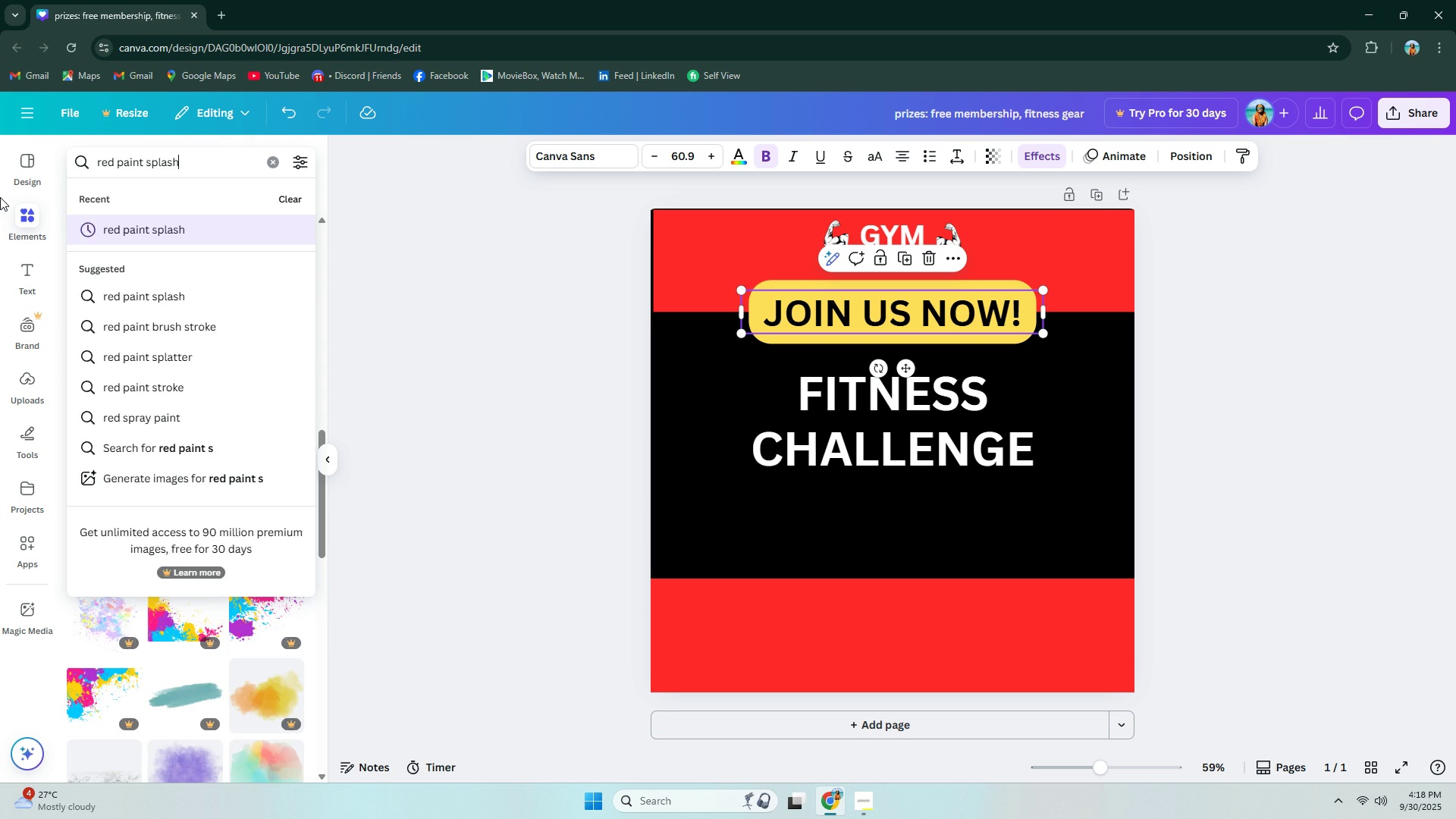 
key(Enter)
 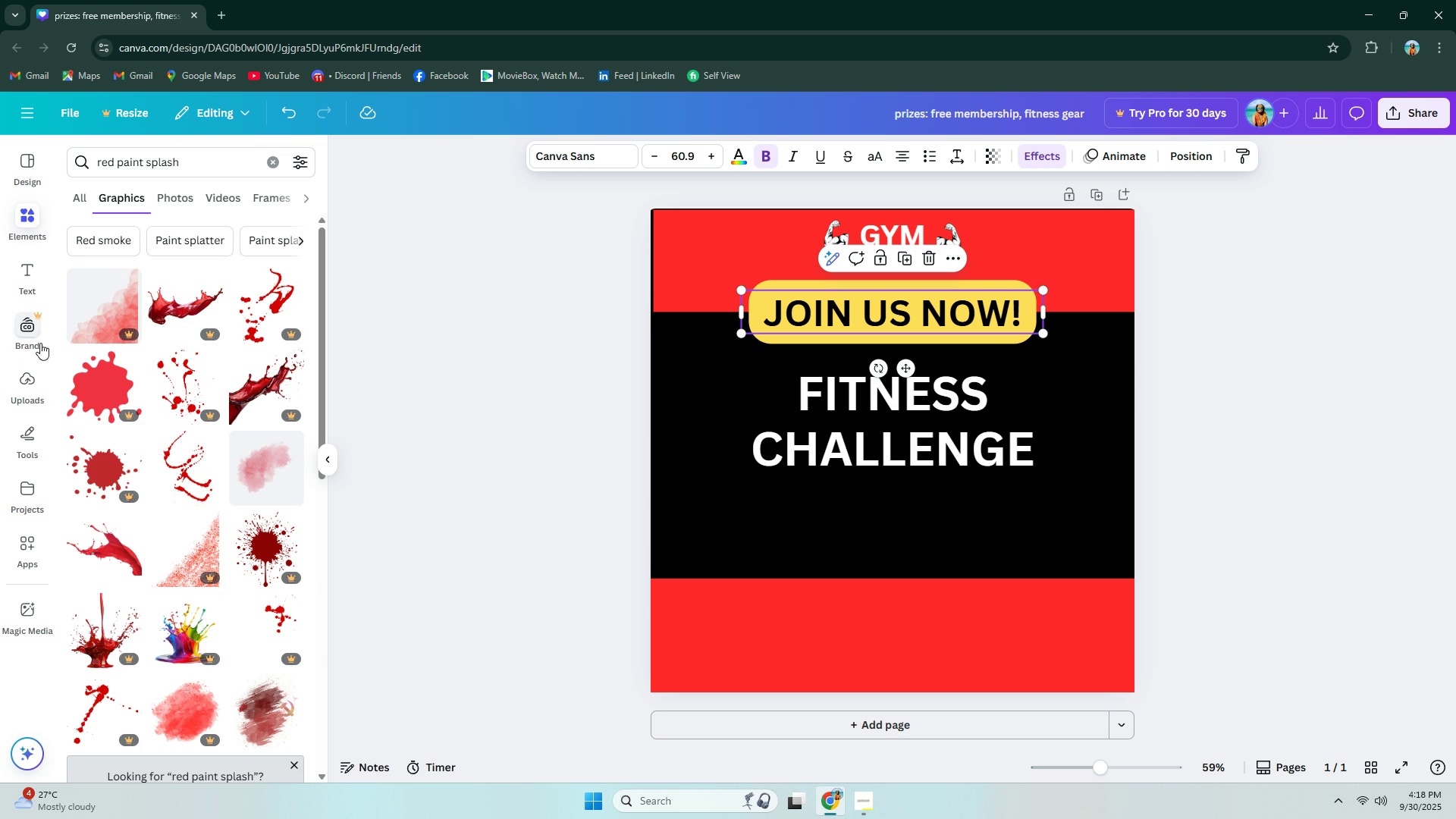 
mouse_move([80, 324])
 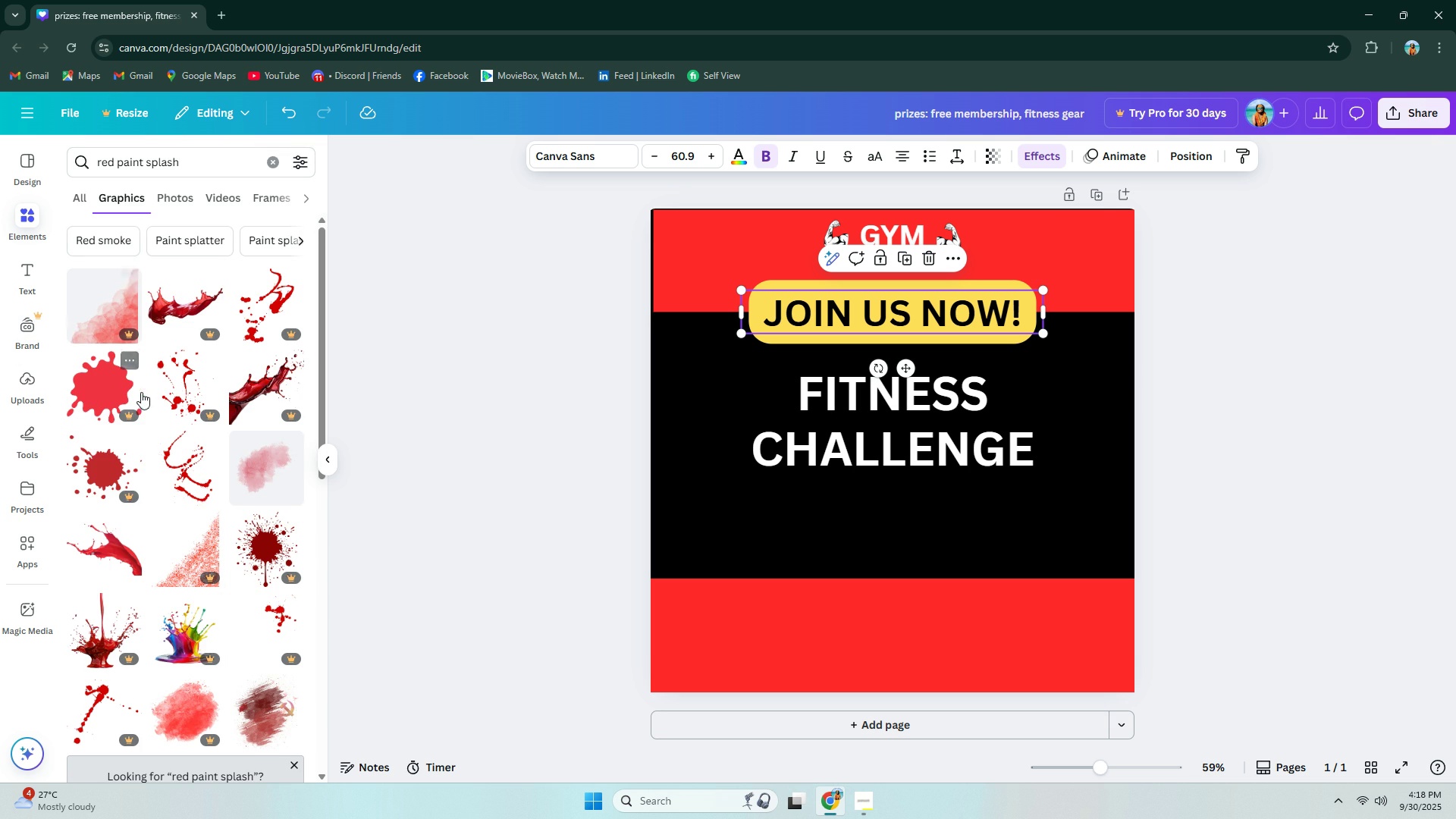 
scroll: coordinate [149, 366], scroll_direction: down, amount: 7.0
 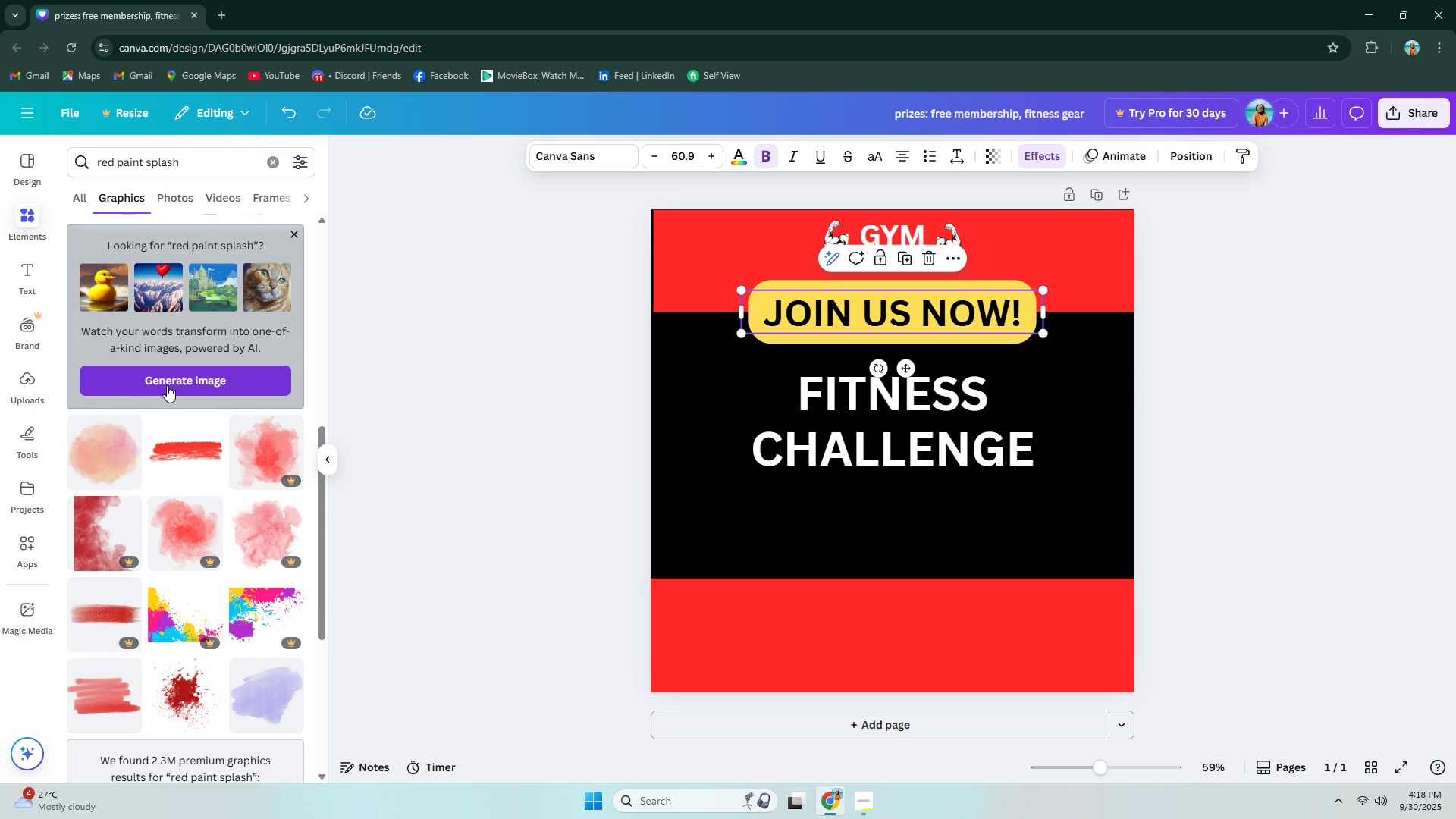 
left_click([207, 457])